 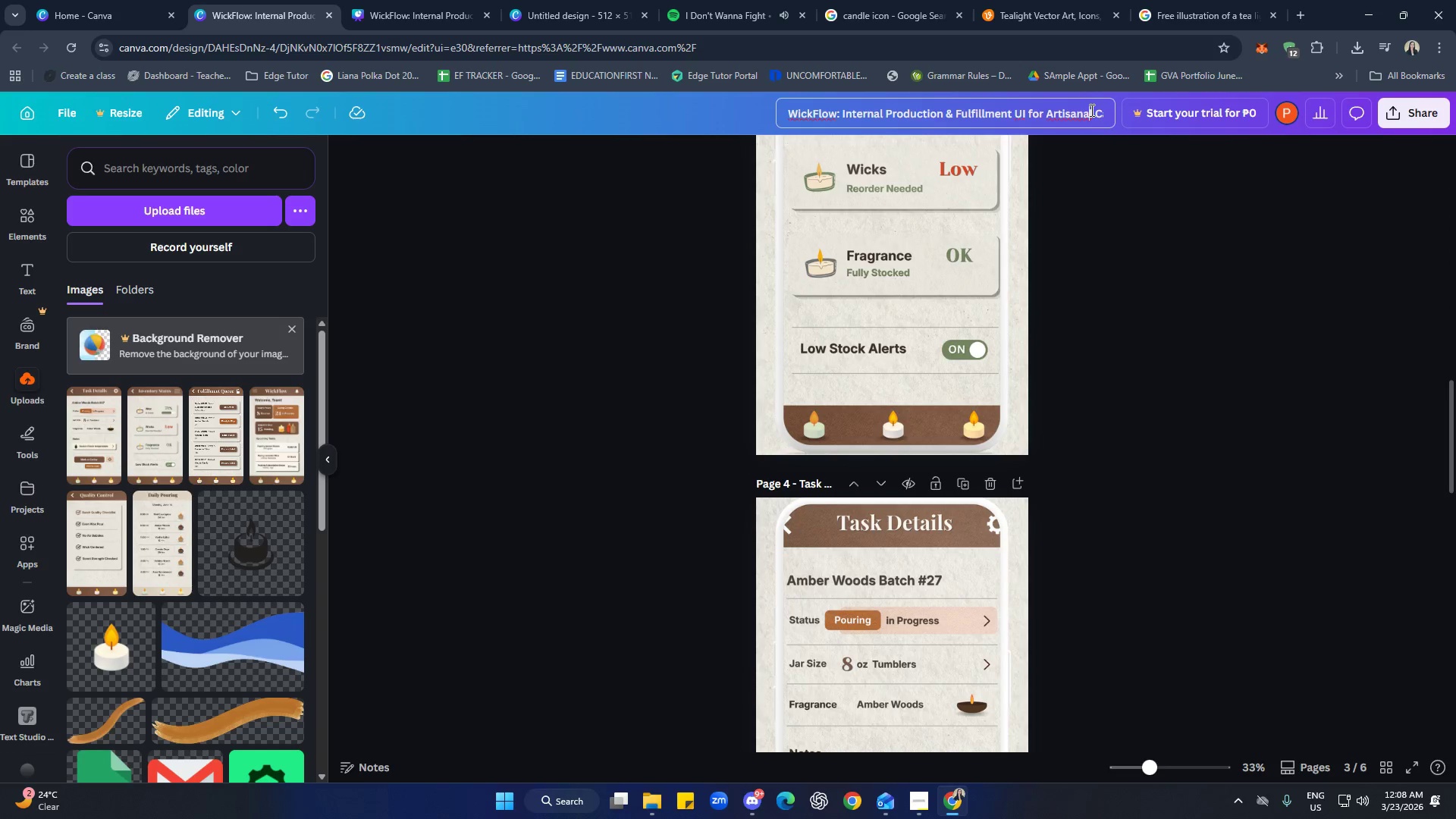 
left_click([1083, 114])
 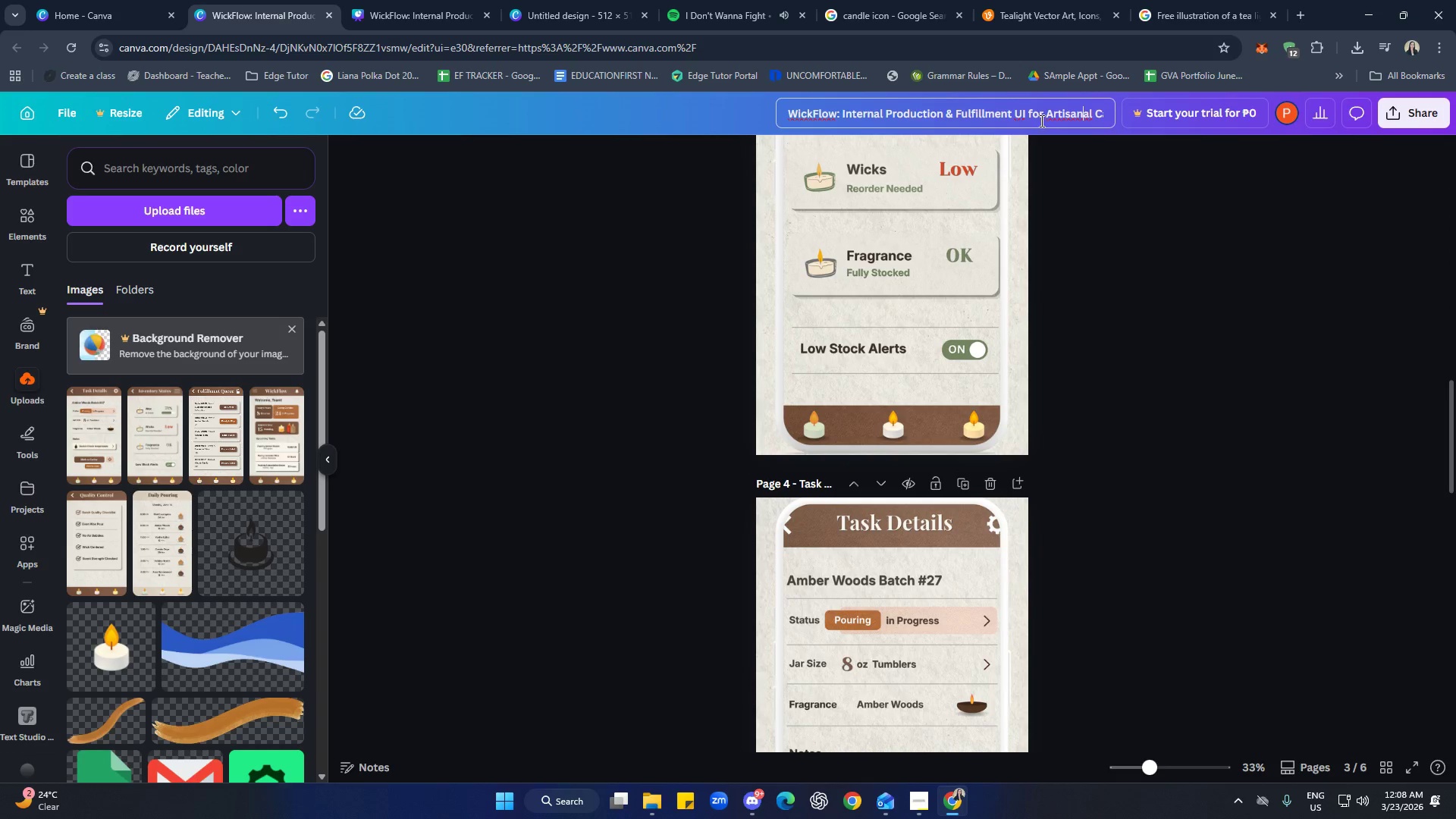 
left_click_drag(start_coordinate=[1028, 114], to_coordinate=[1145, 124])
 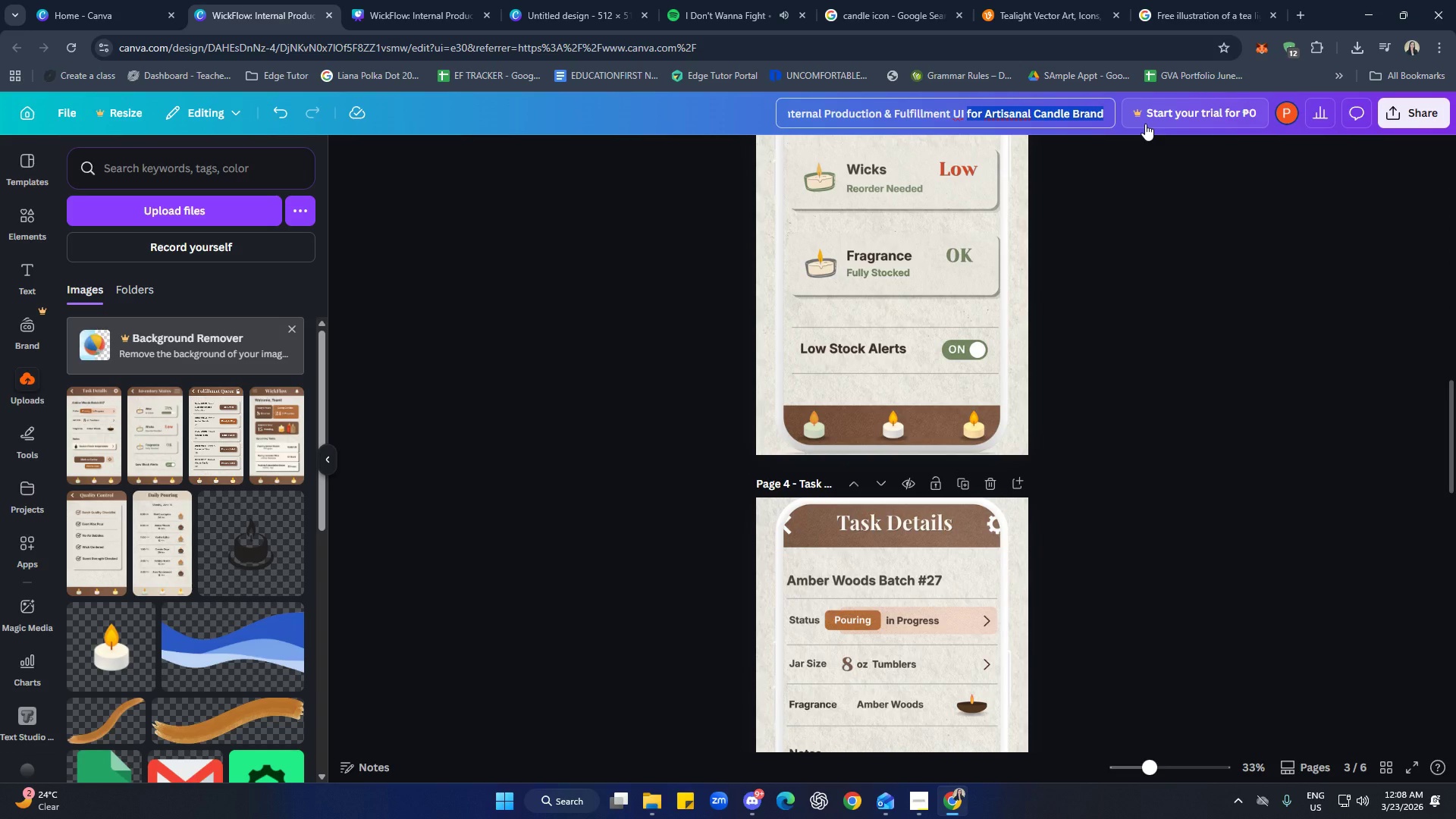 
key(Backspace)
type(Mobile Mock Up)
 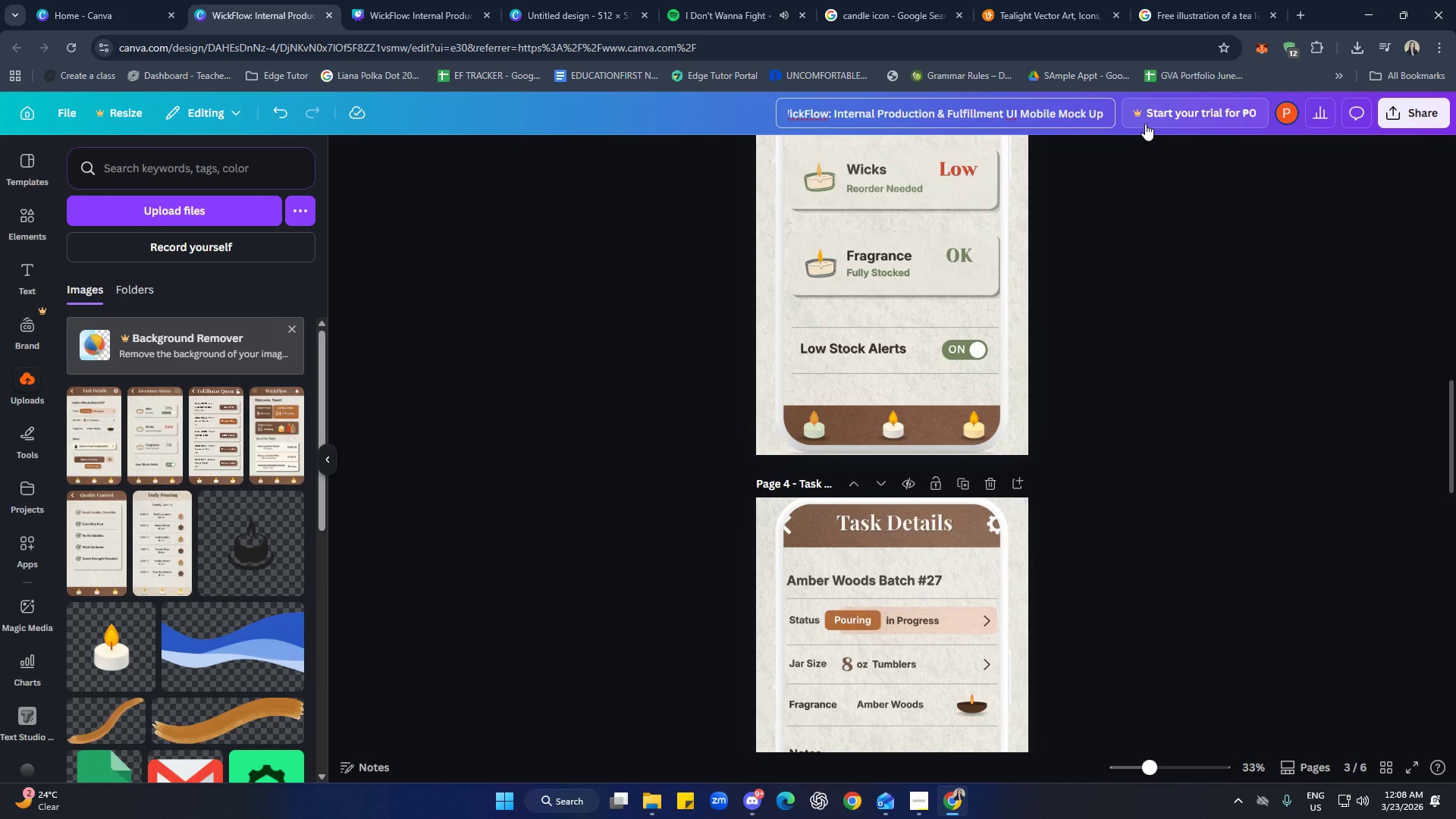 
scroll: coordinate [771, 428], scroll_direction: up, amount: 16.0
 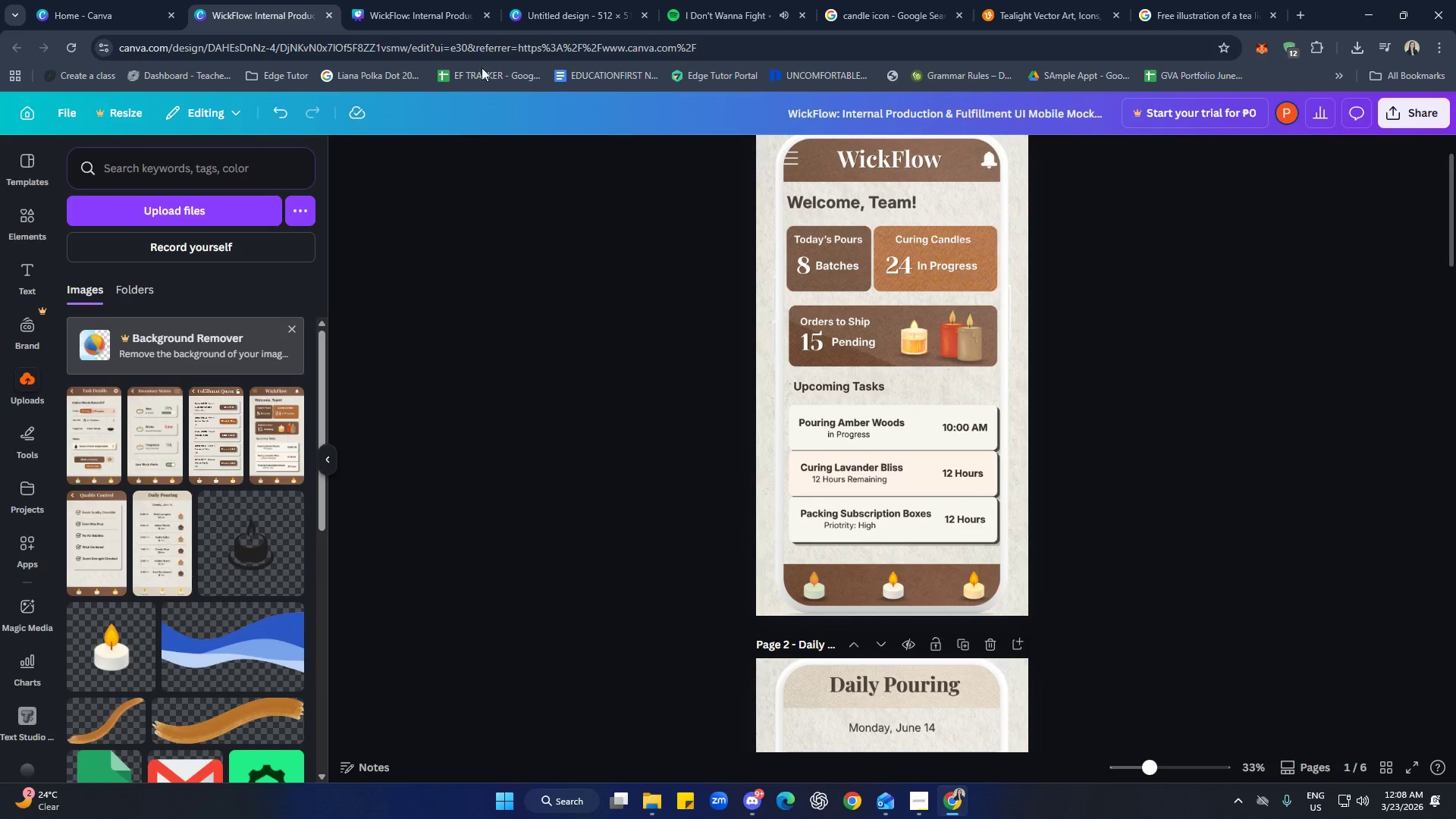 
left_click([432, 0])
 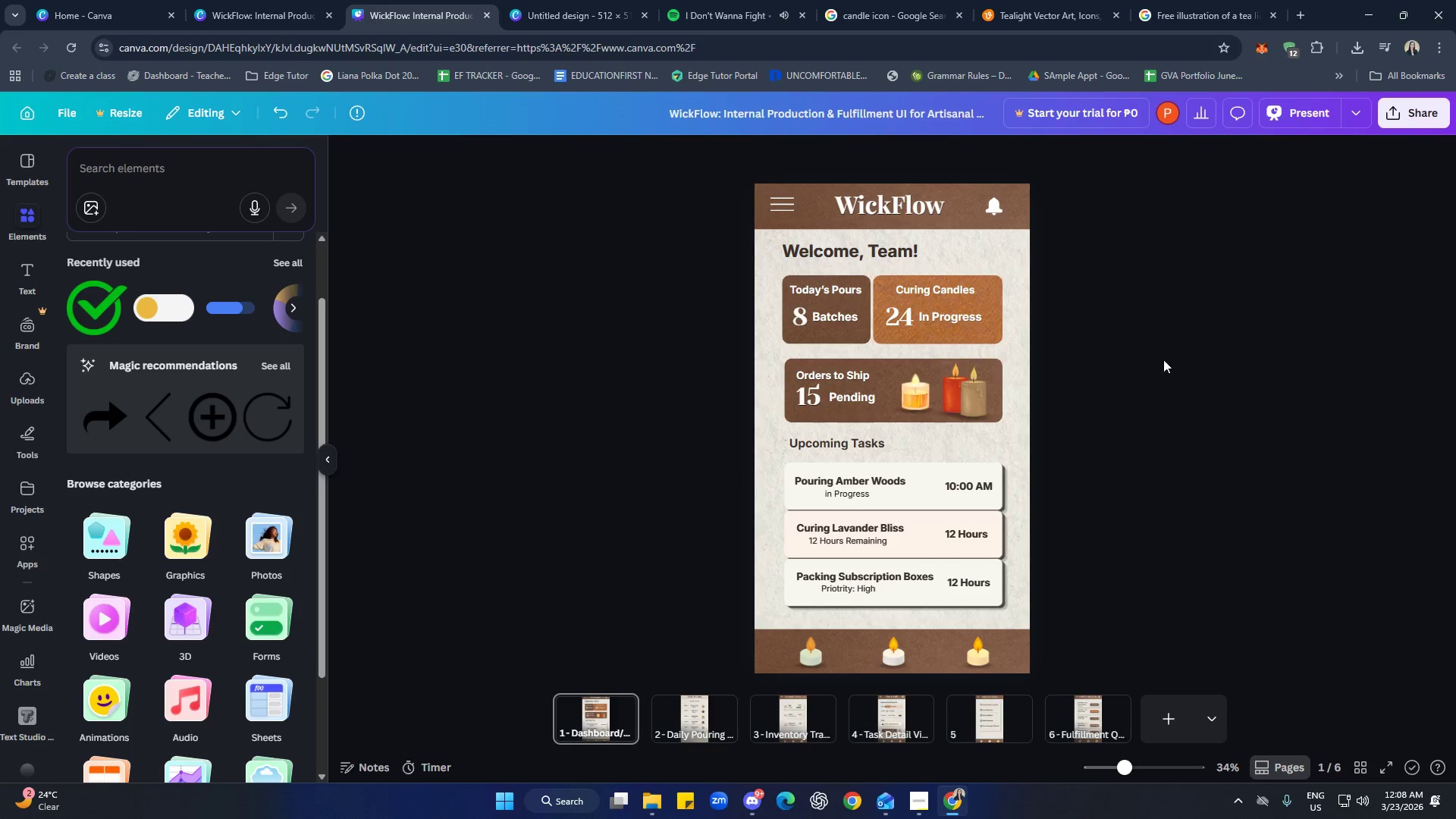 
left_click([1209, 356])
 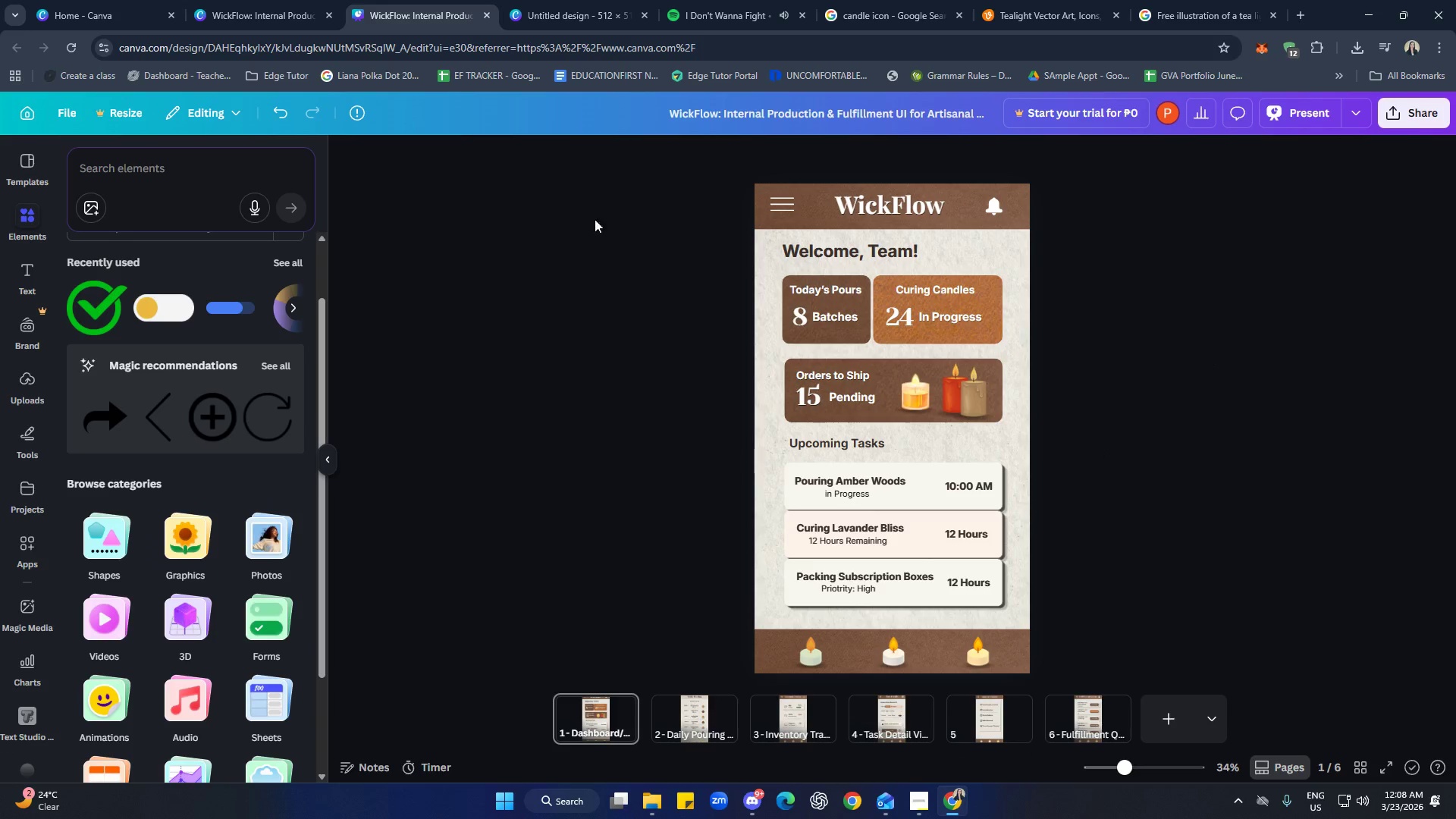 
left_click([268, 0])
 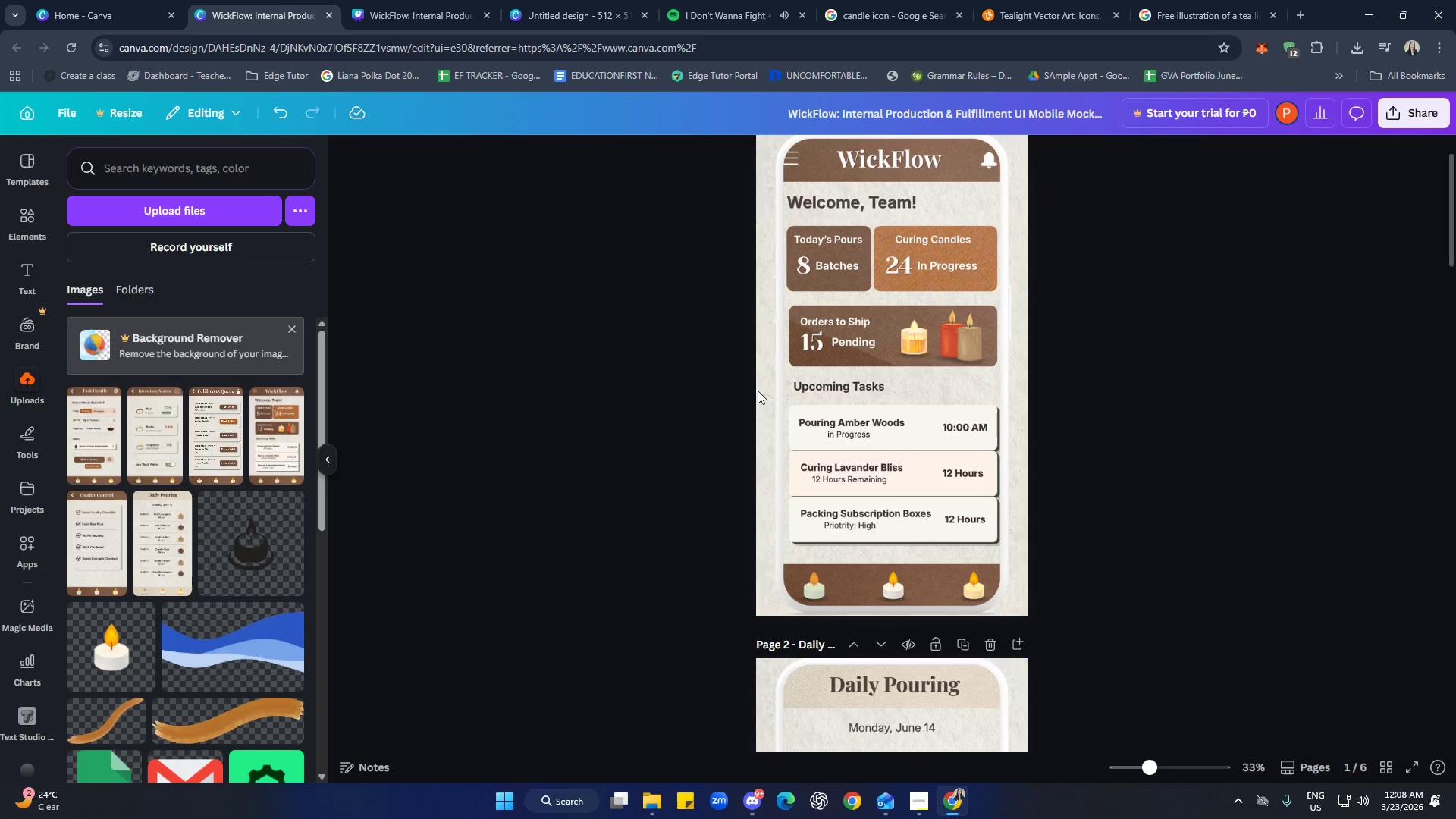 
left_click([1126, 384])
 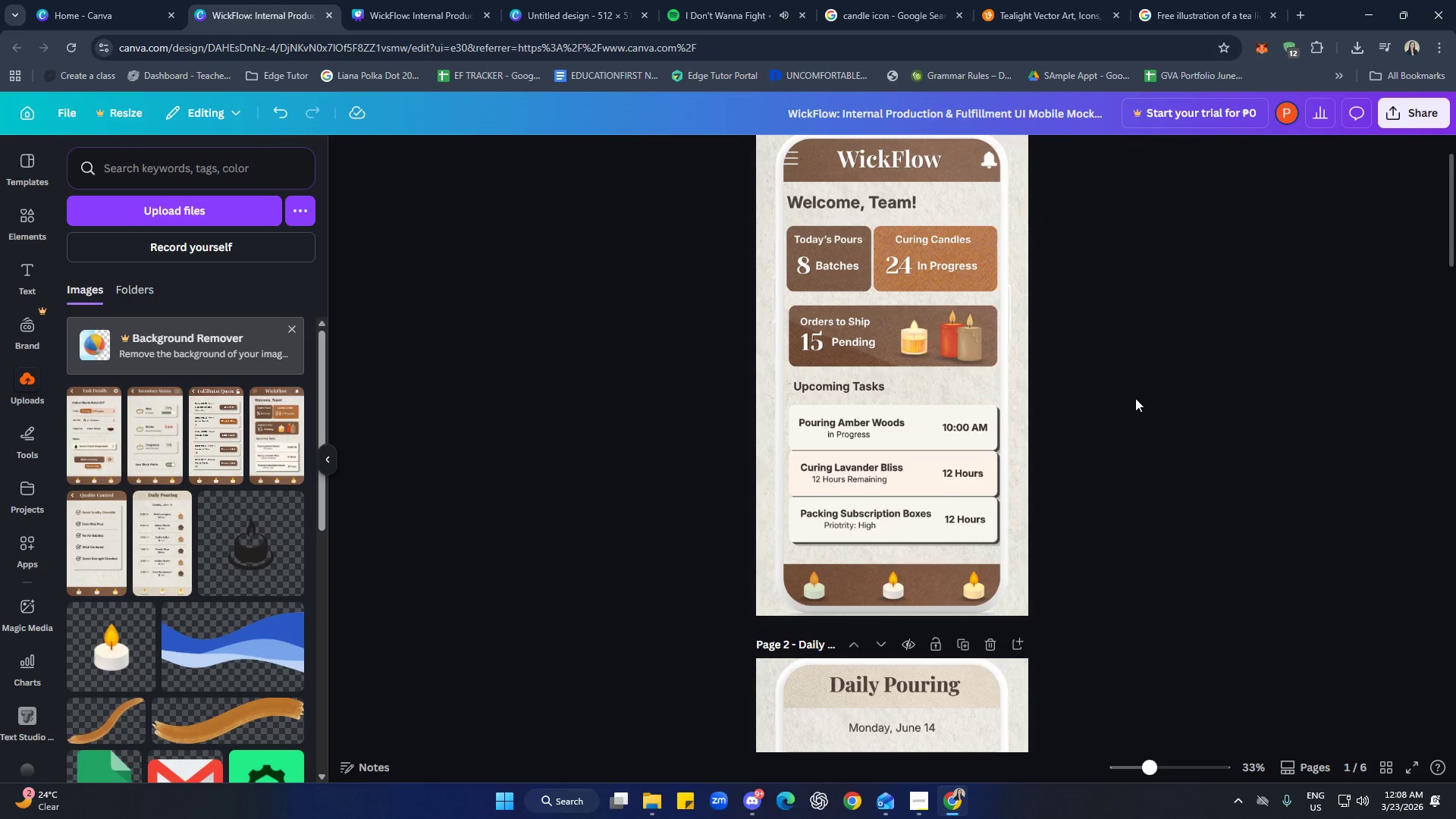 
scroll: coordinate [1184, 475], scroll_direction: up, amount: 4.0
 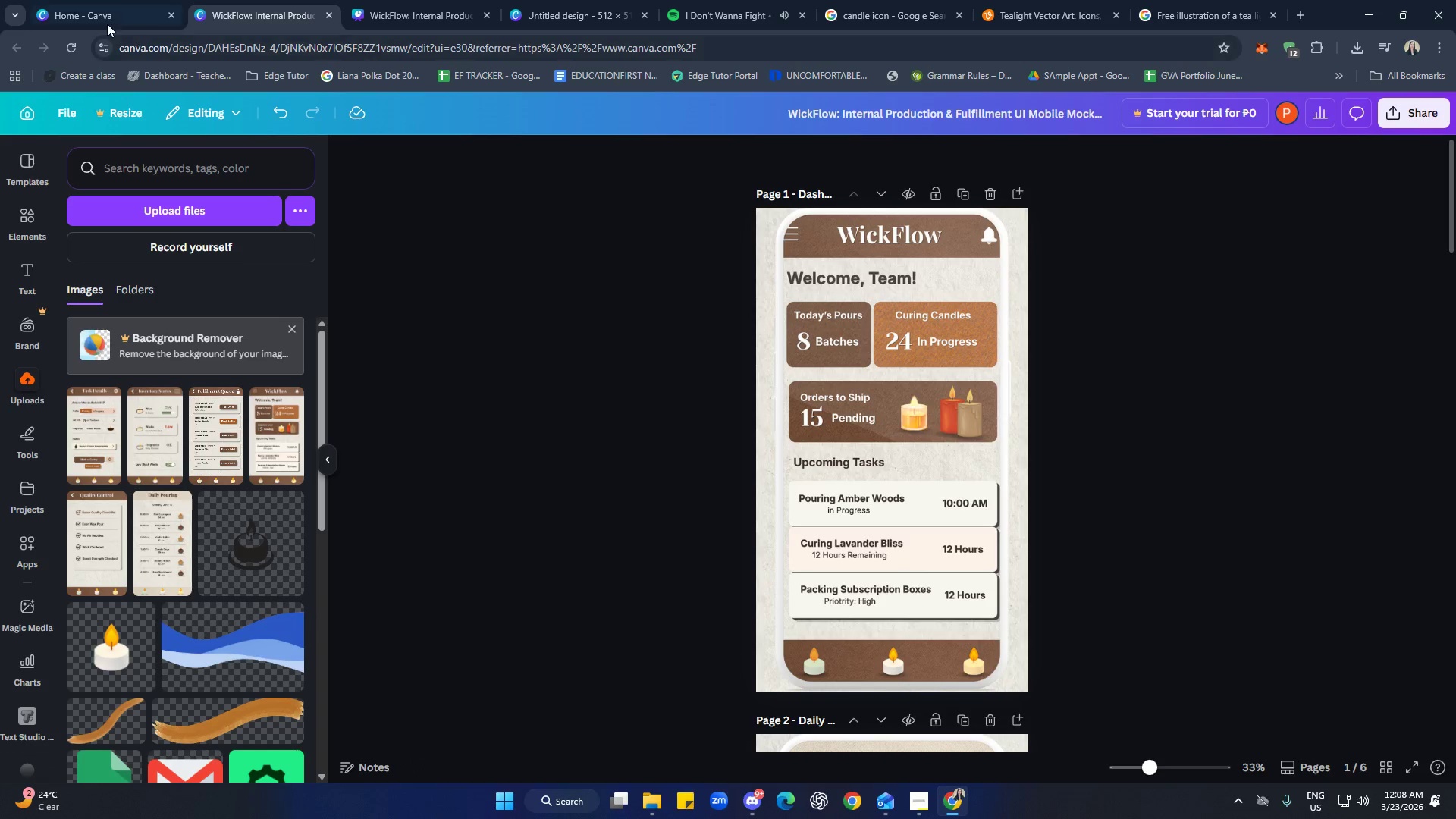 
left_click([398, 1])
 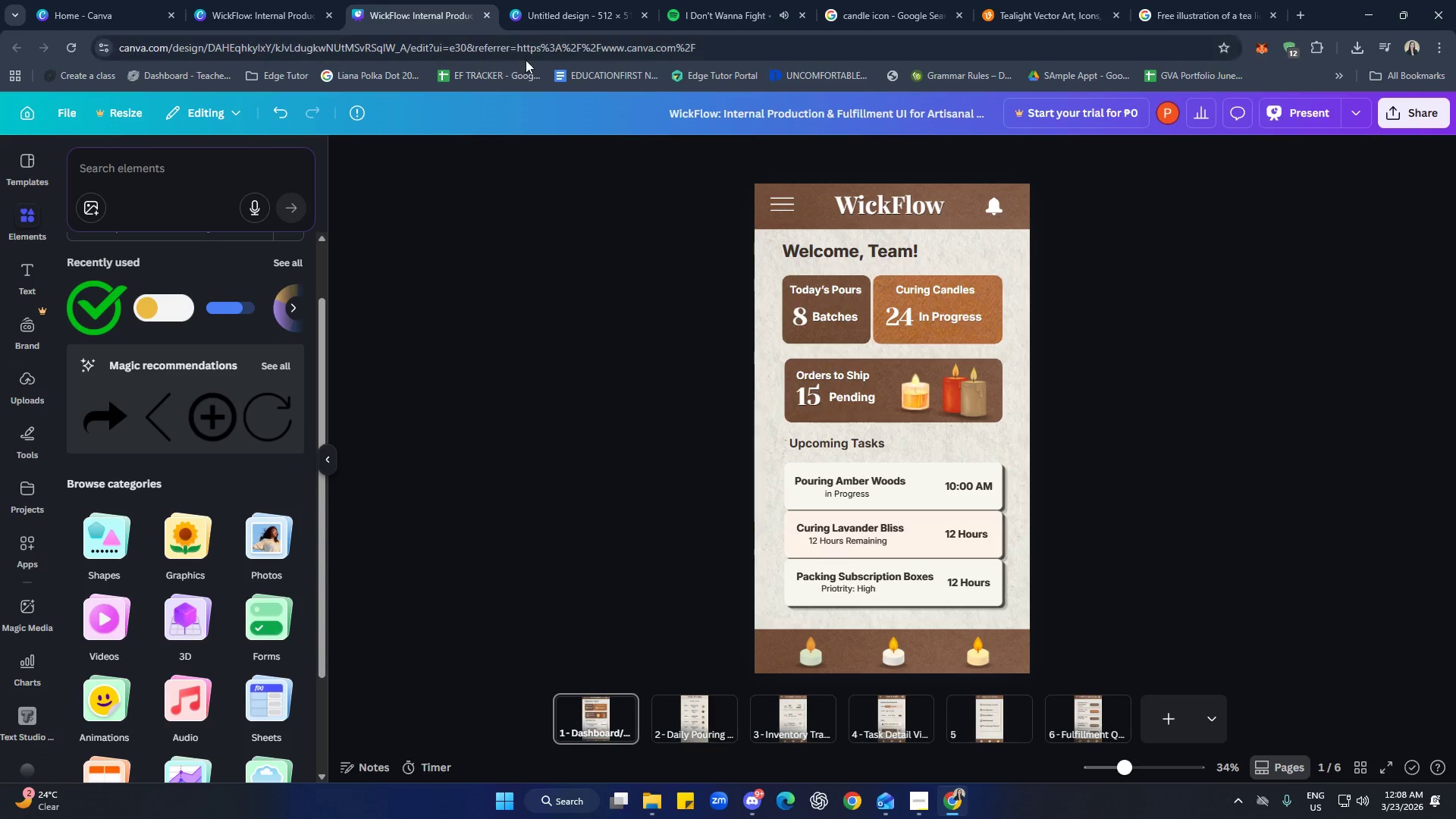 
left_click([568, 18])
 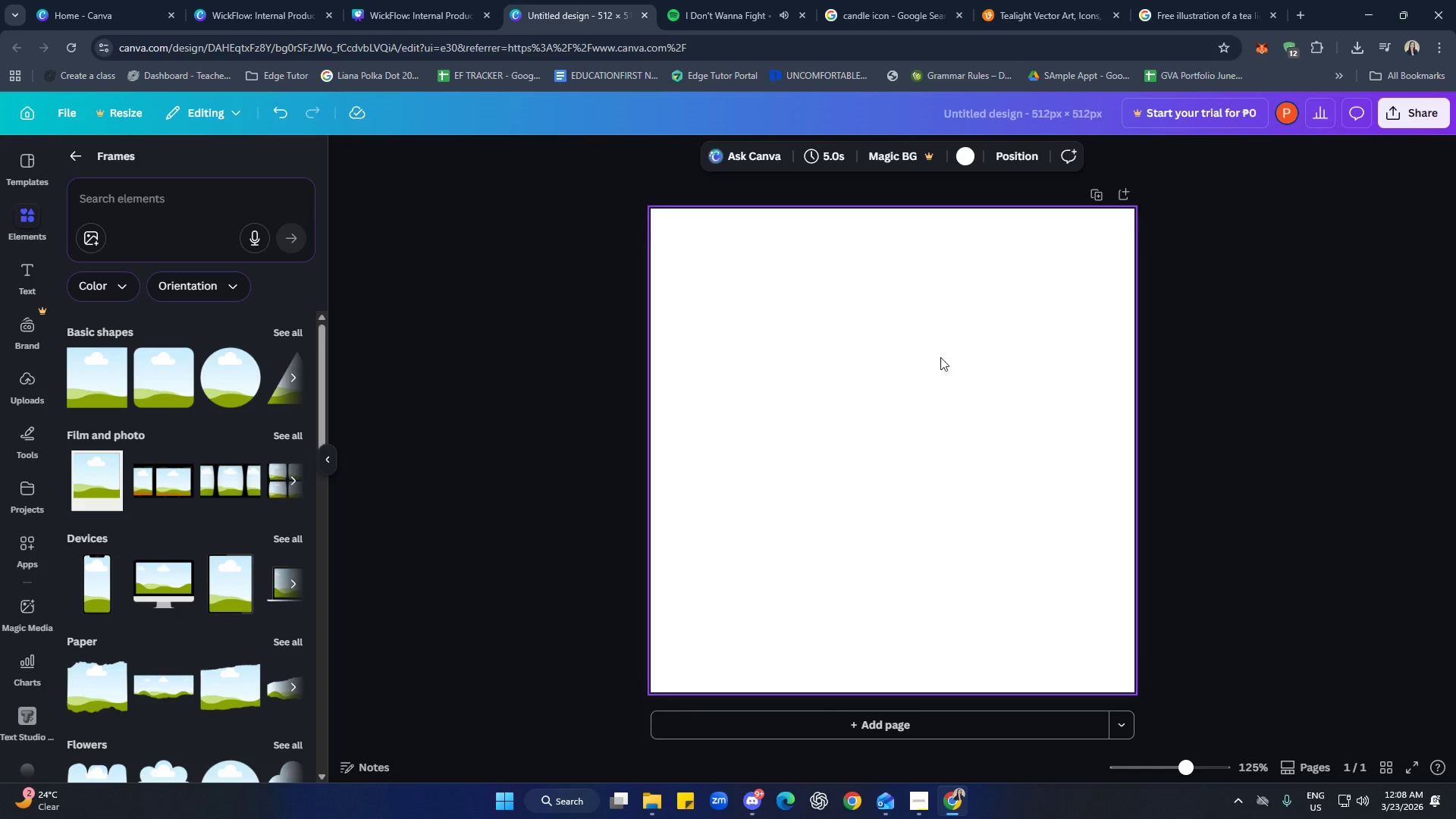 
left_click_drag(start_coordinate=[1213, 367], to_coordinate=[1226, 375])
 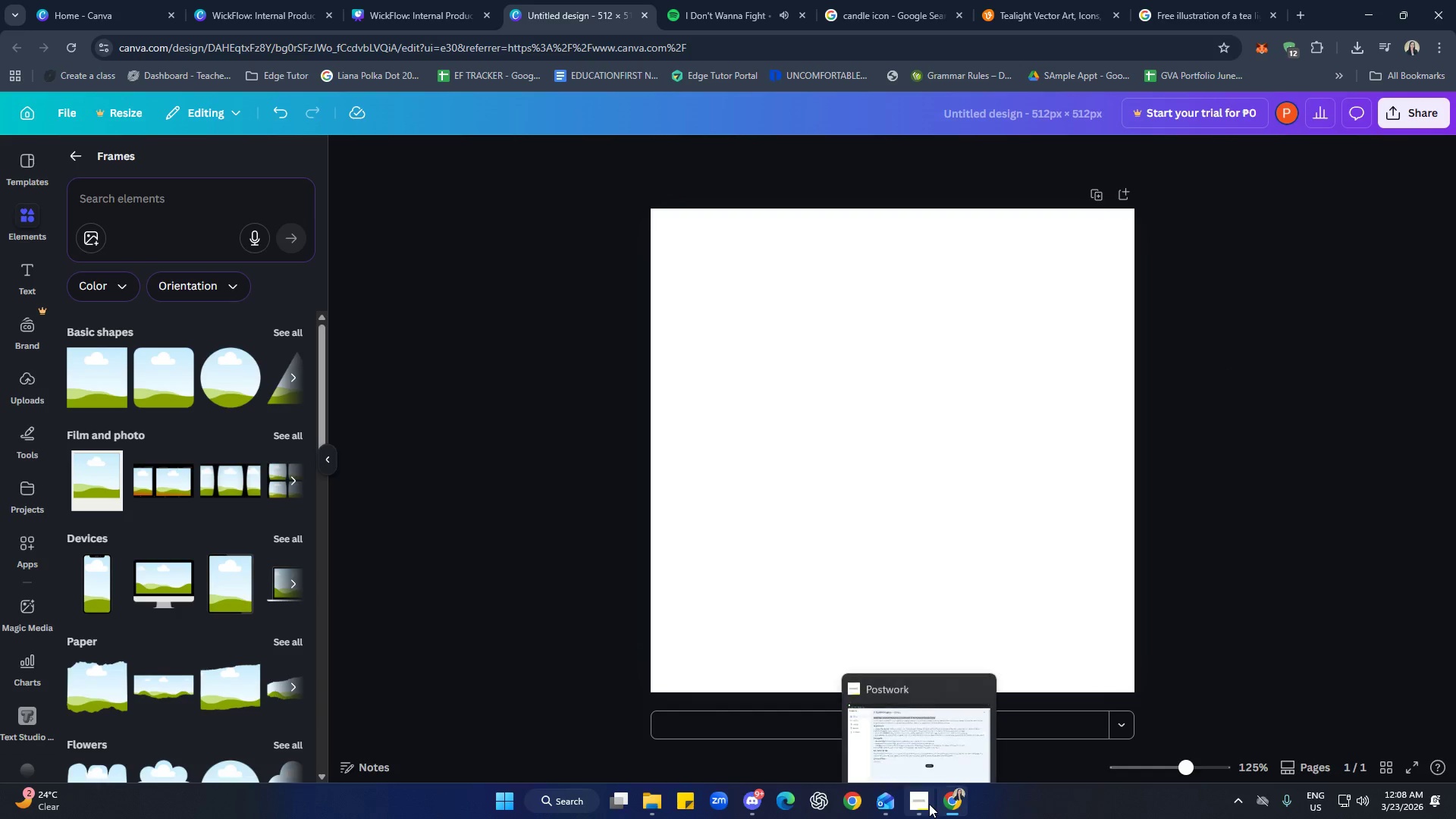 
left_click([1223, 551])
 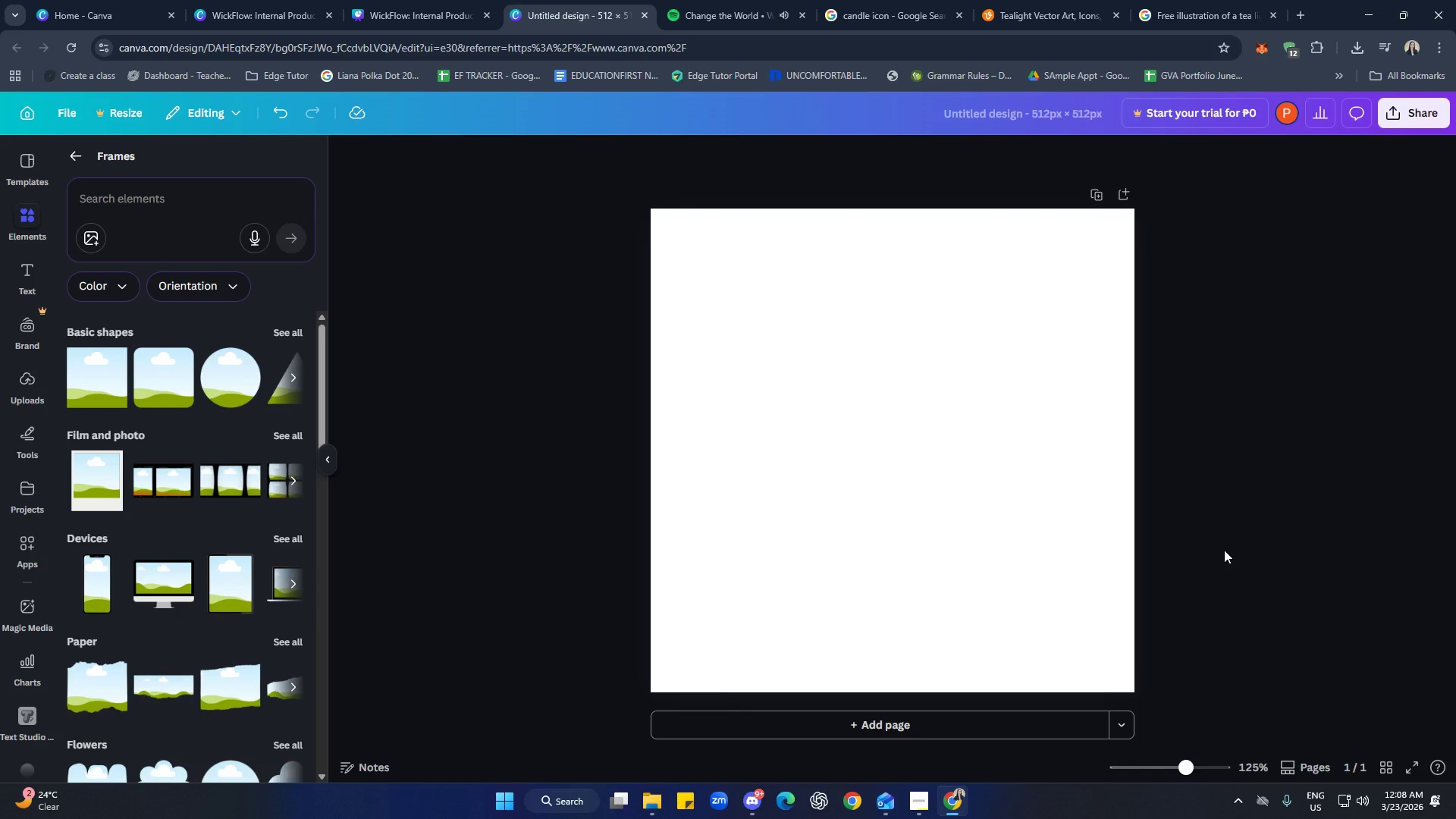 
wait(27.16)
 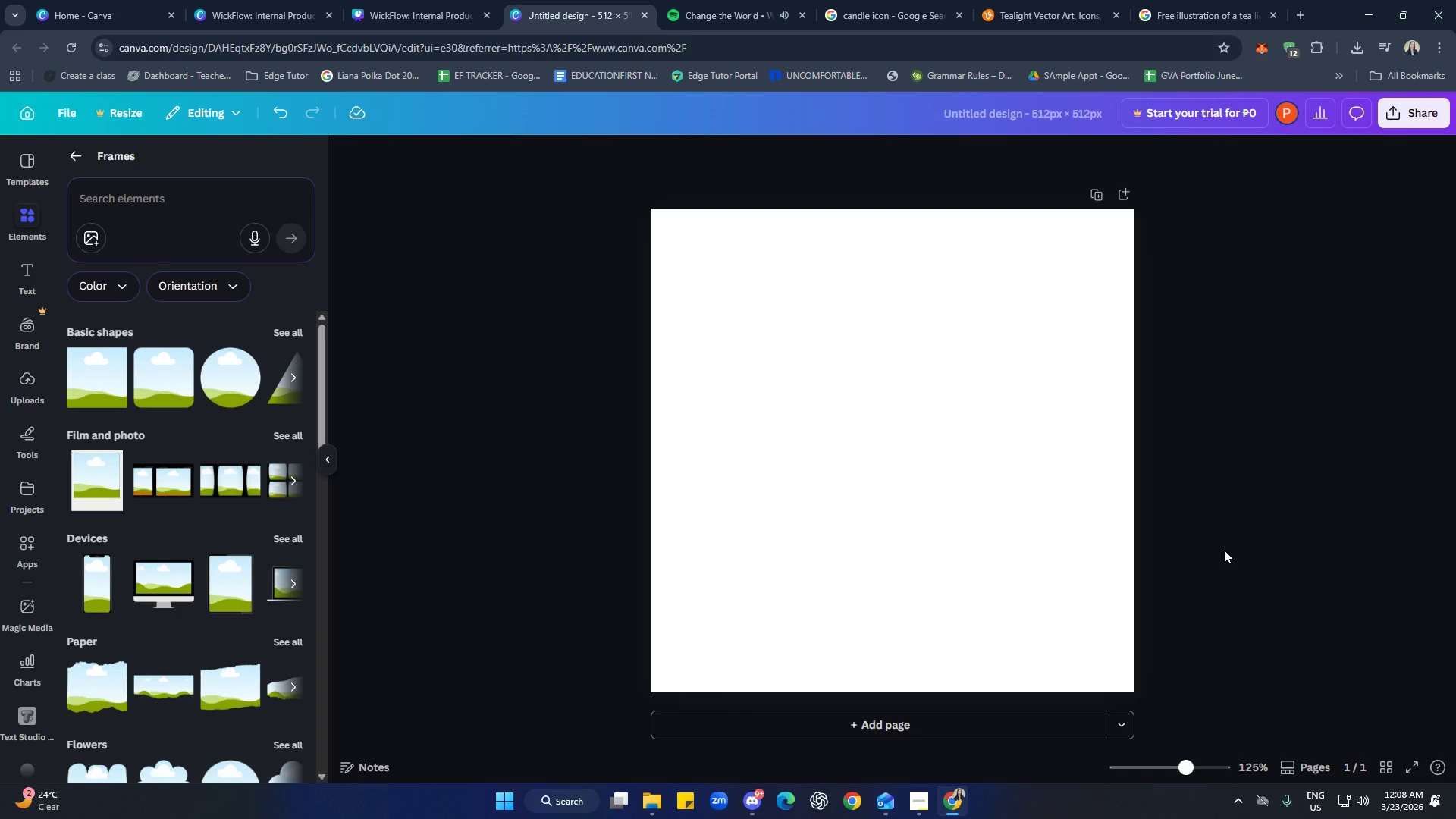 
left_click([916, 798])